 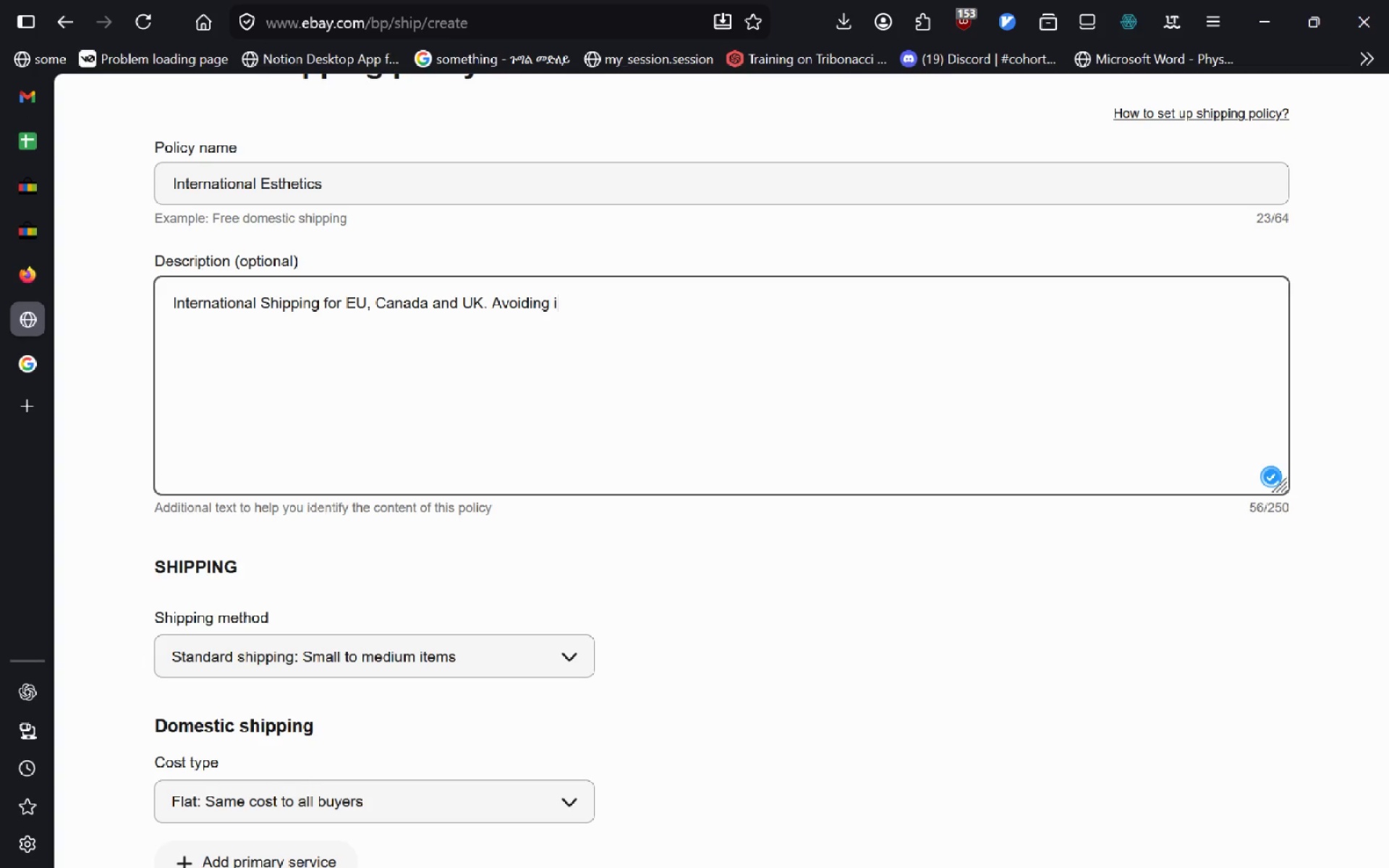 
key(Control+Backspace)
 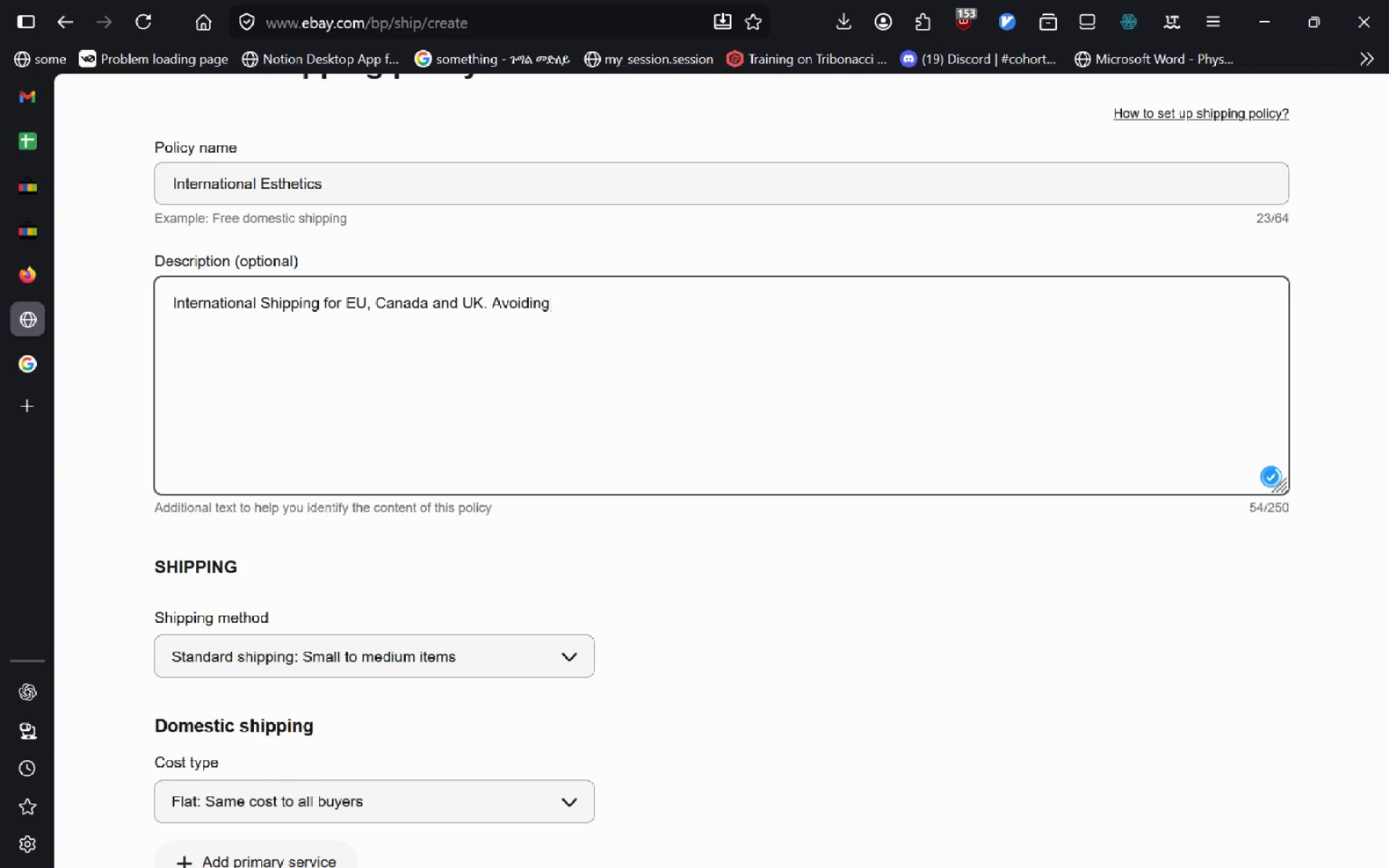 
key(Control+U)
 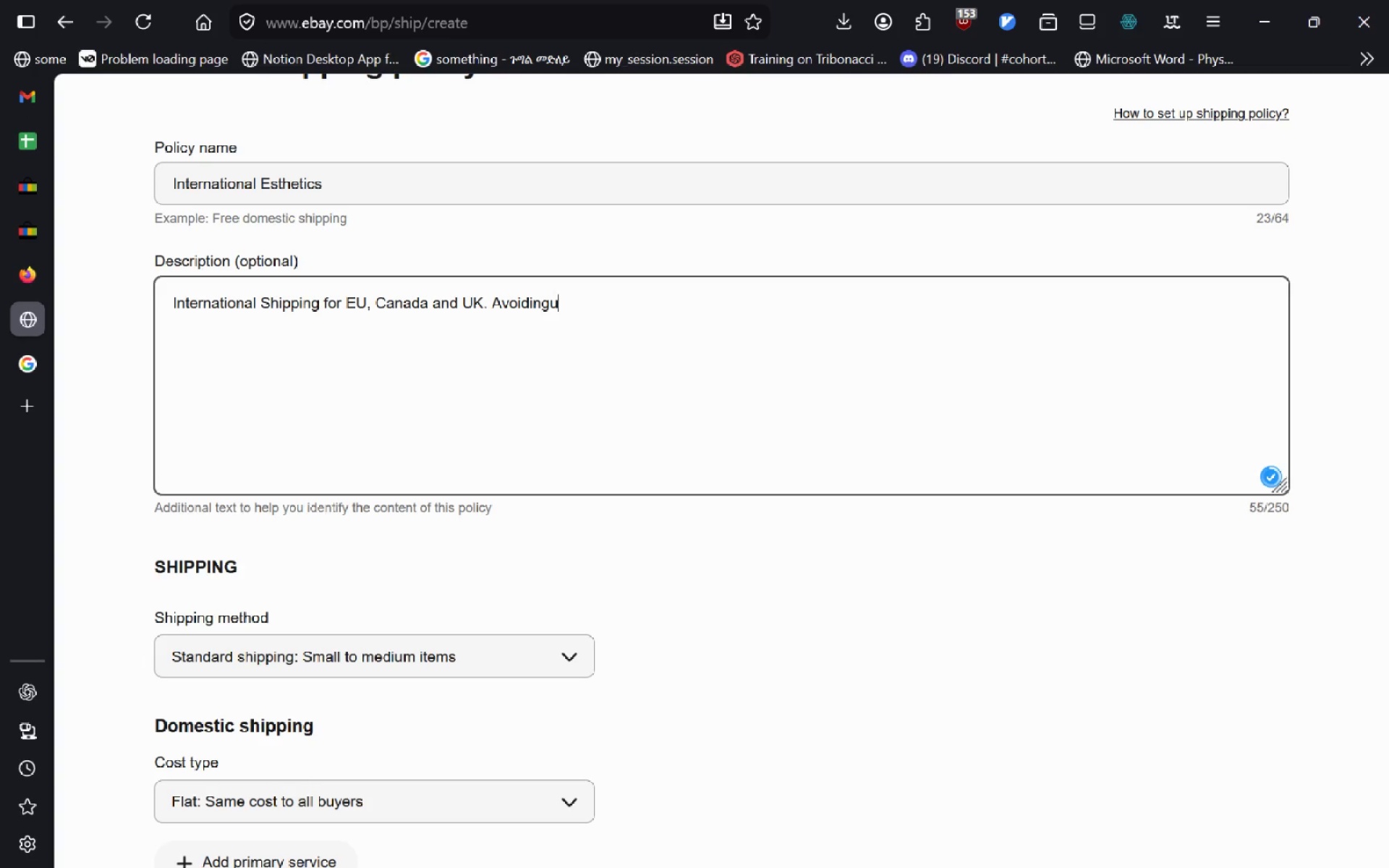 
key(Control+N)
 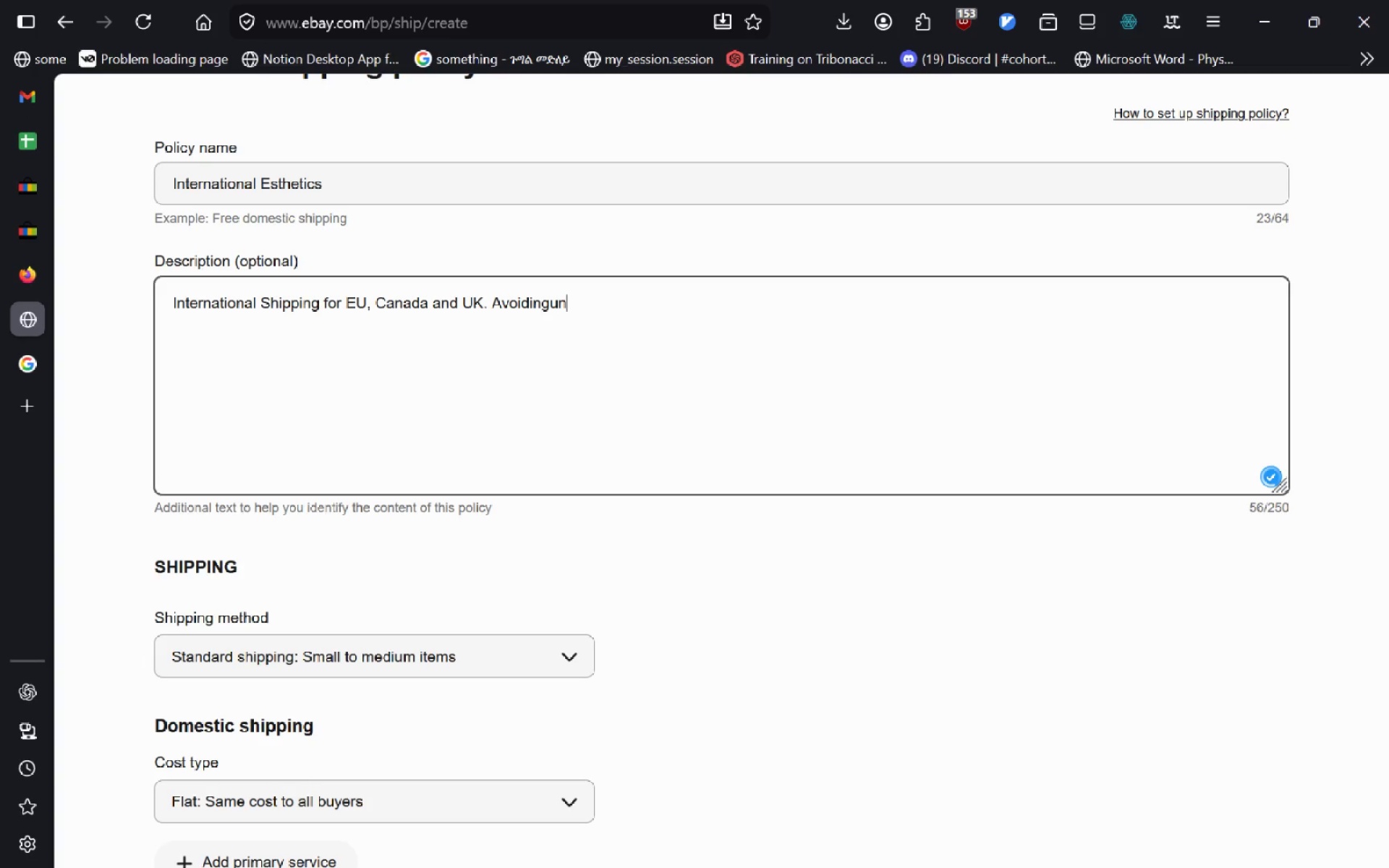 
key(Control+Backspace)
 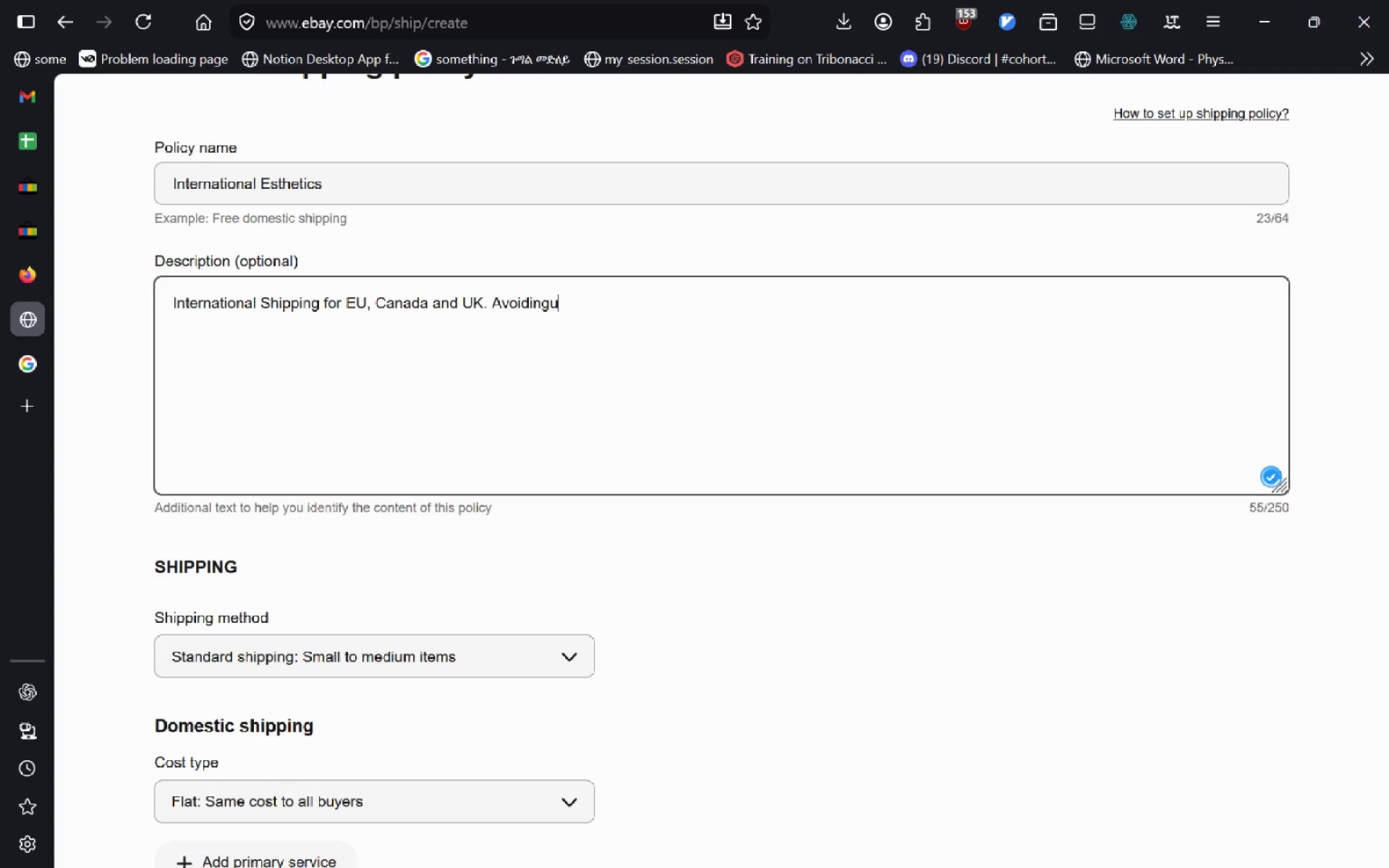 
key(Control+Backspace)
 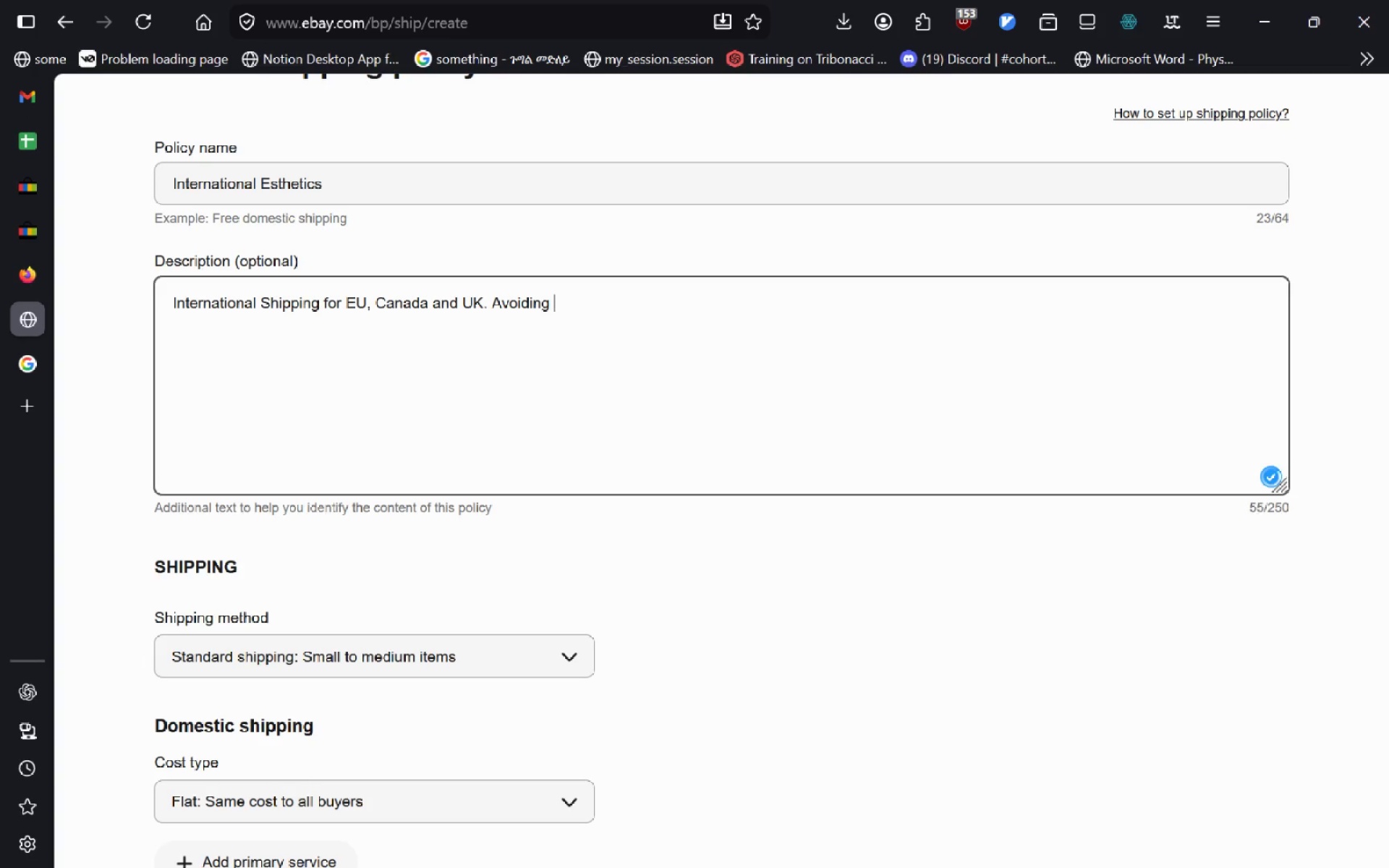 
key(Control+Space)
 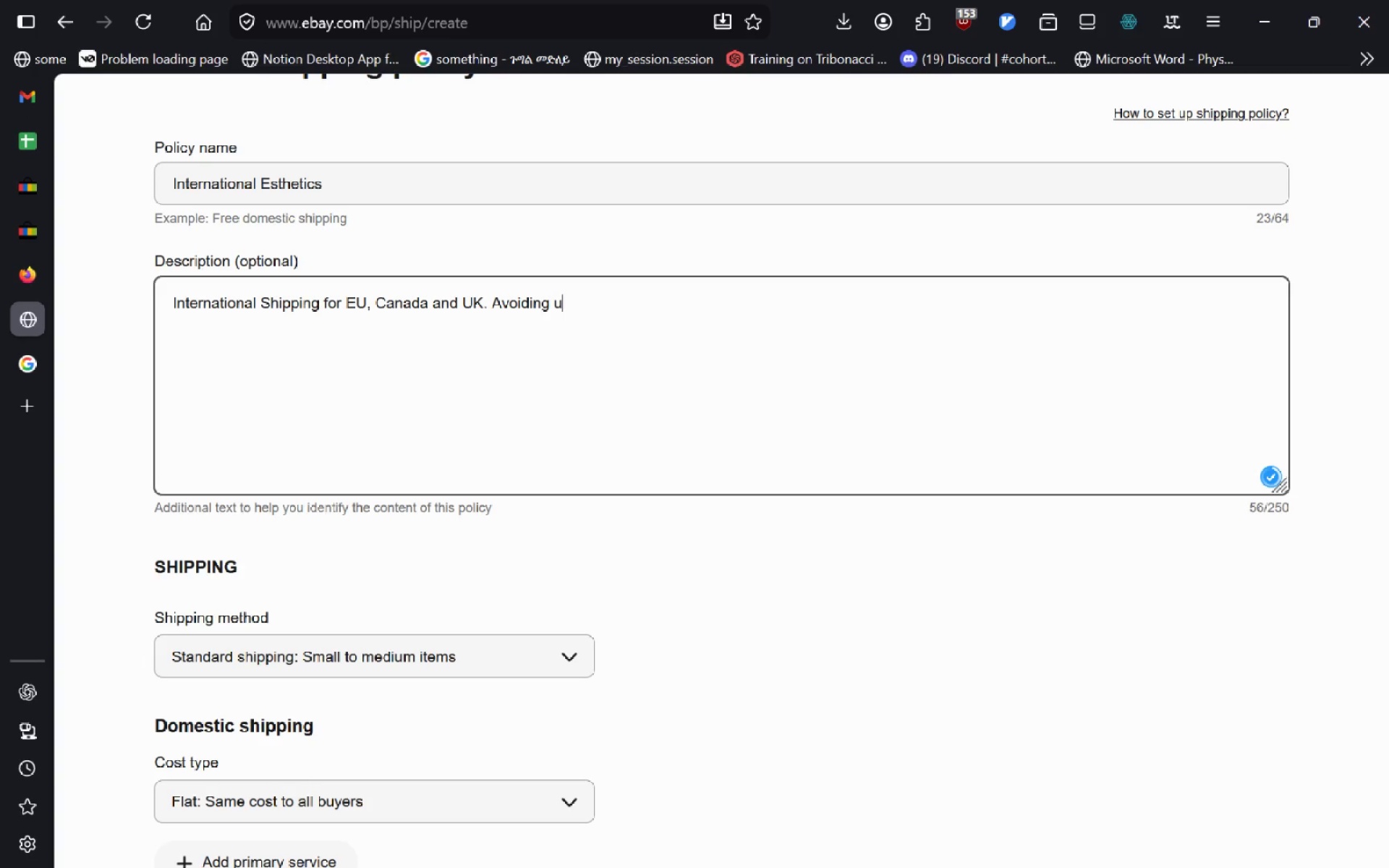 
key(Control+U)
 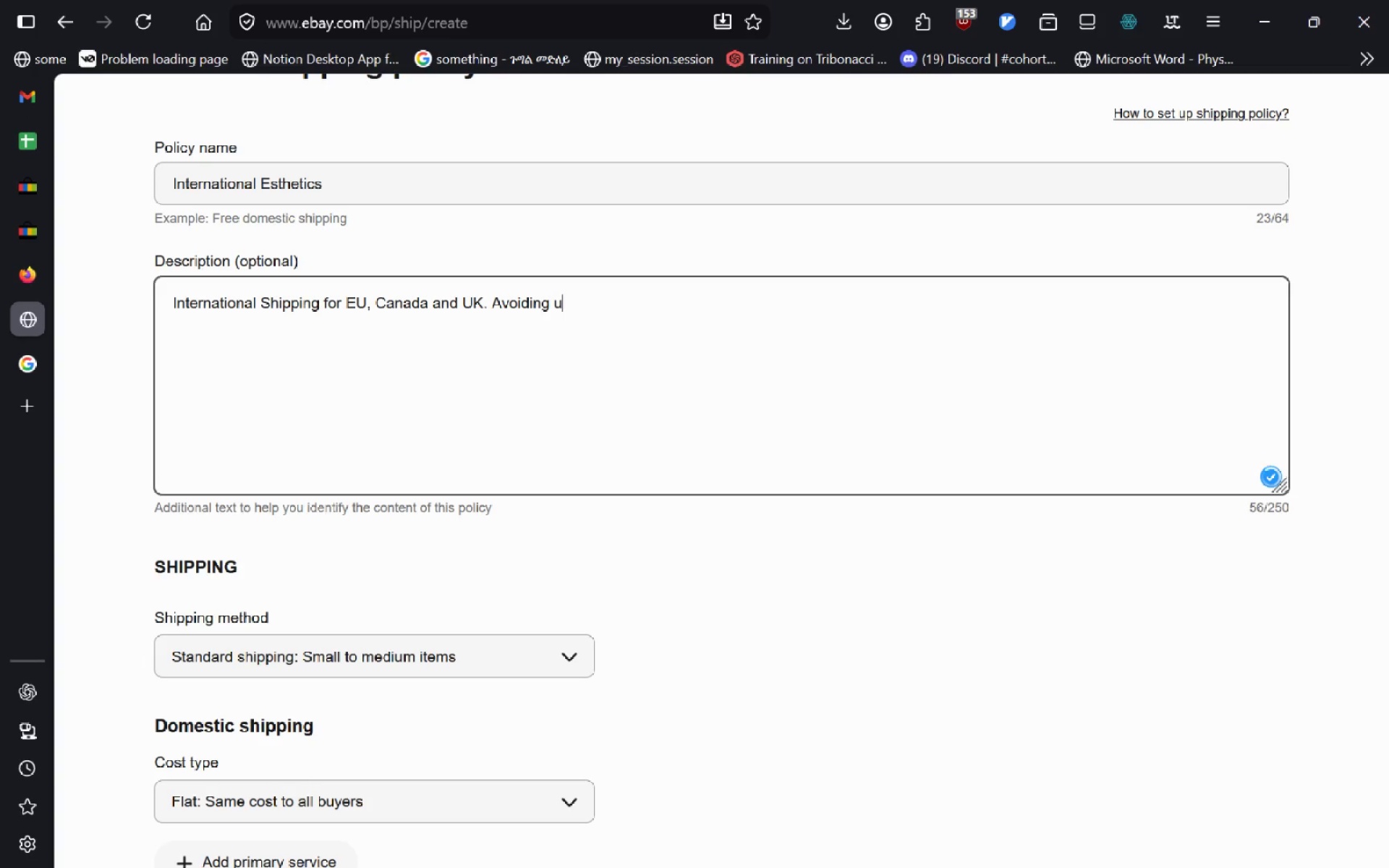 
key(Control+N)
 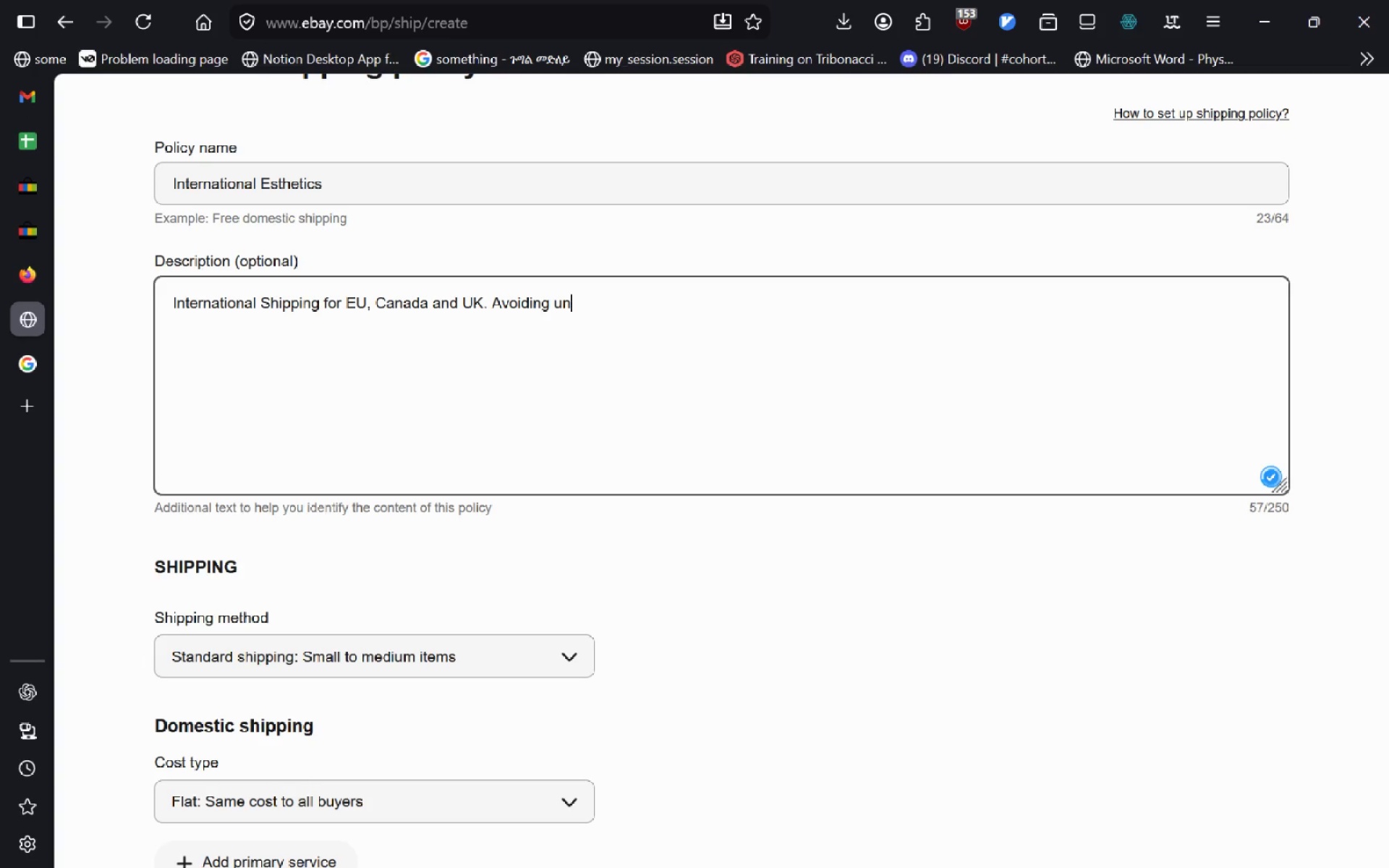 
key(Control+S)
 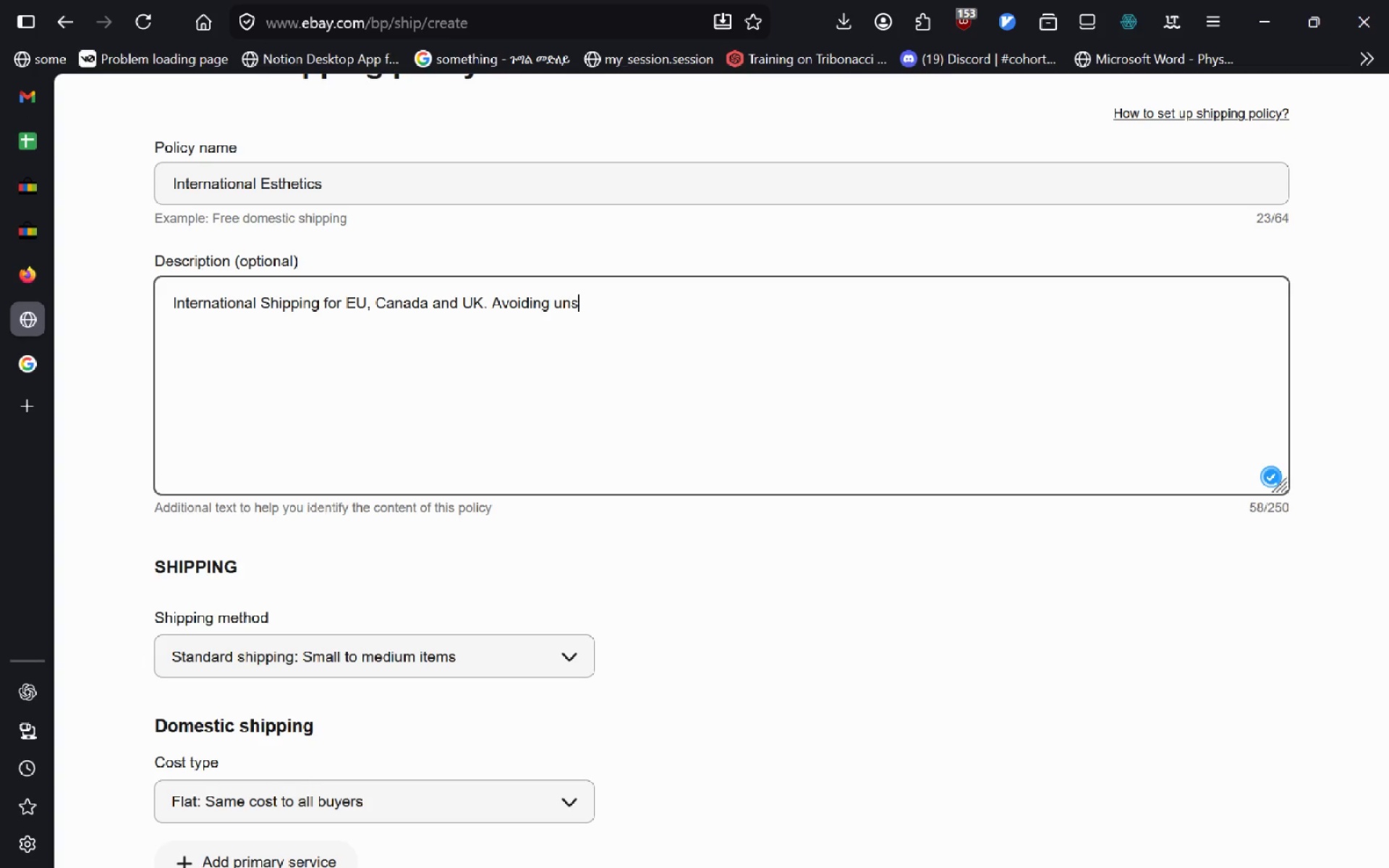 
key(Control+A)
 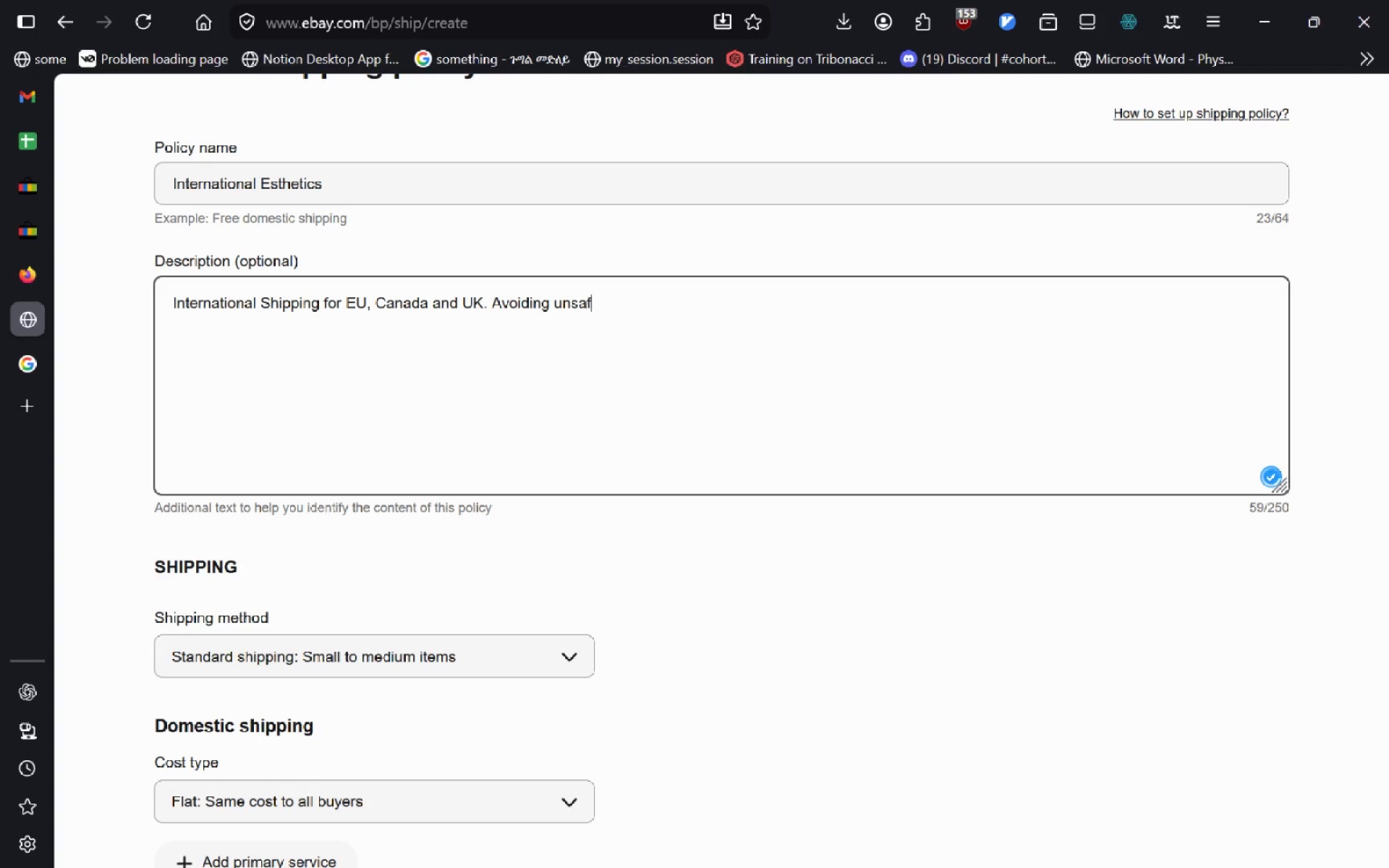 
key(Control+F)
 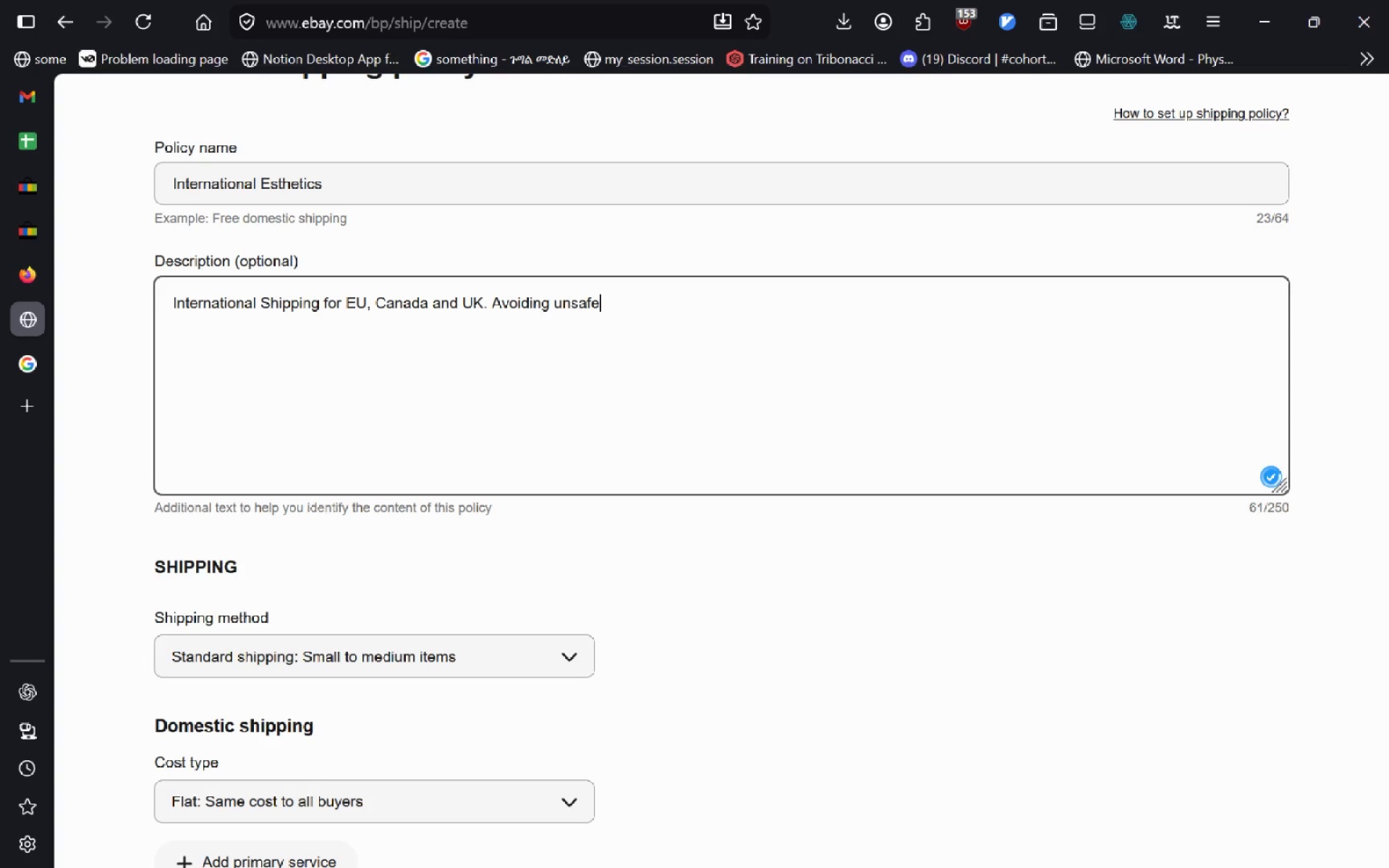 
key(Control+E)
 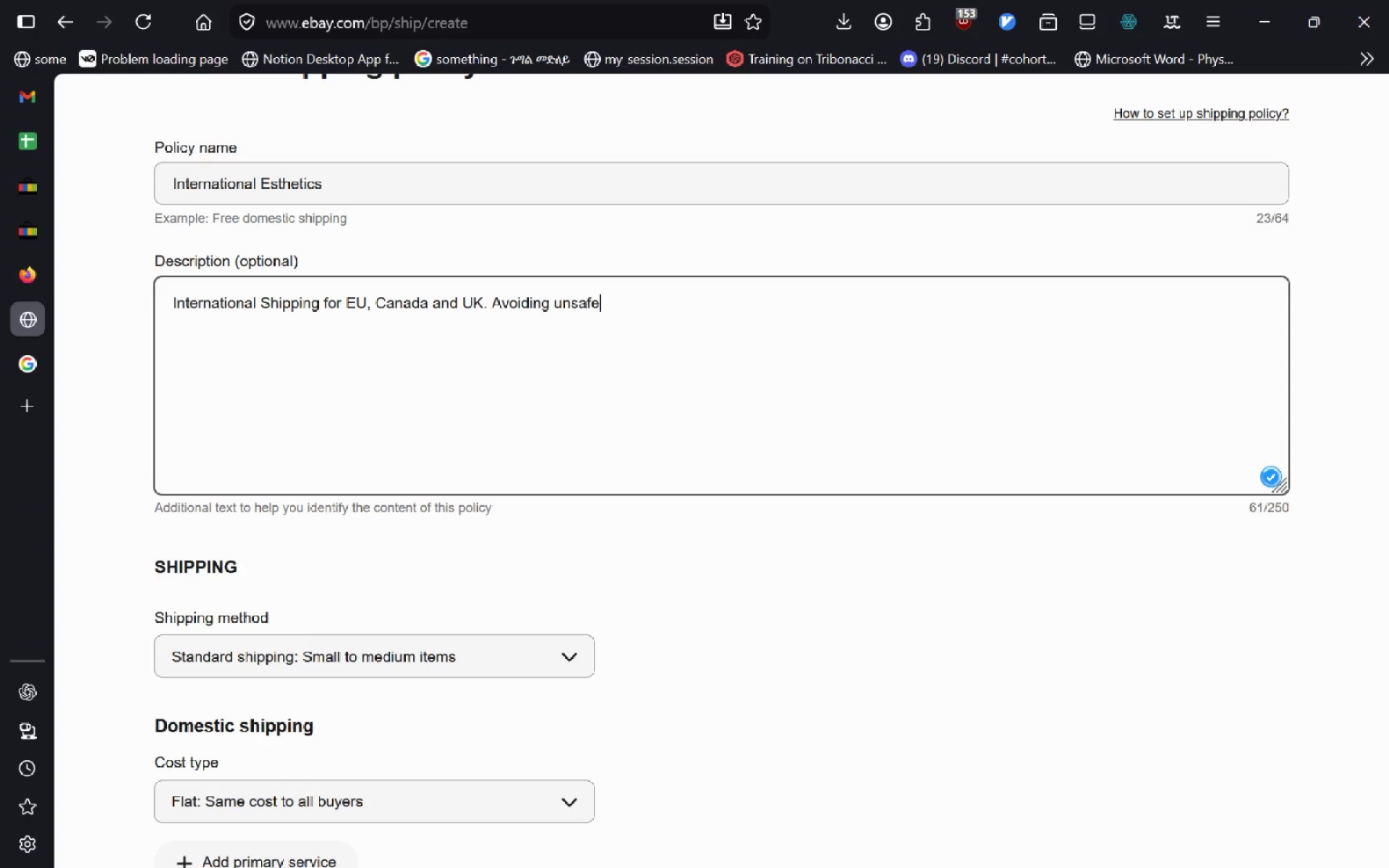 
key(Control+Space)
 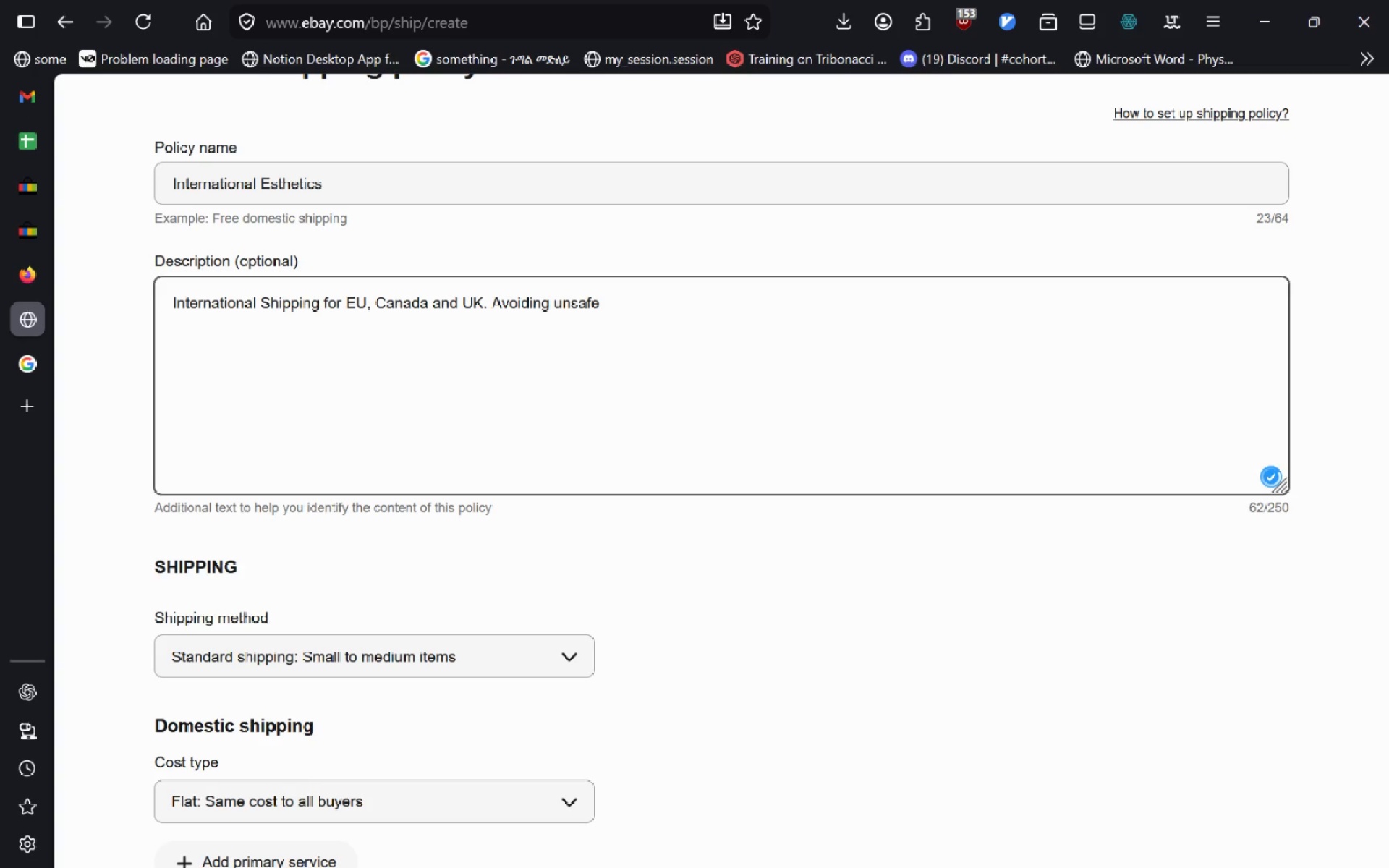 
key(Control+P)
 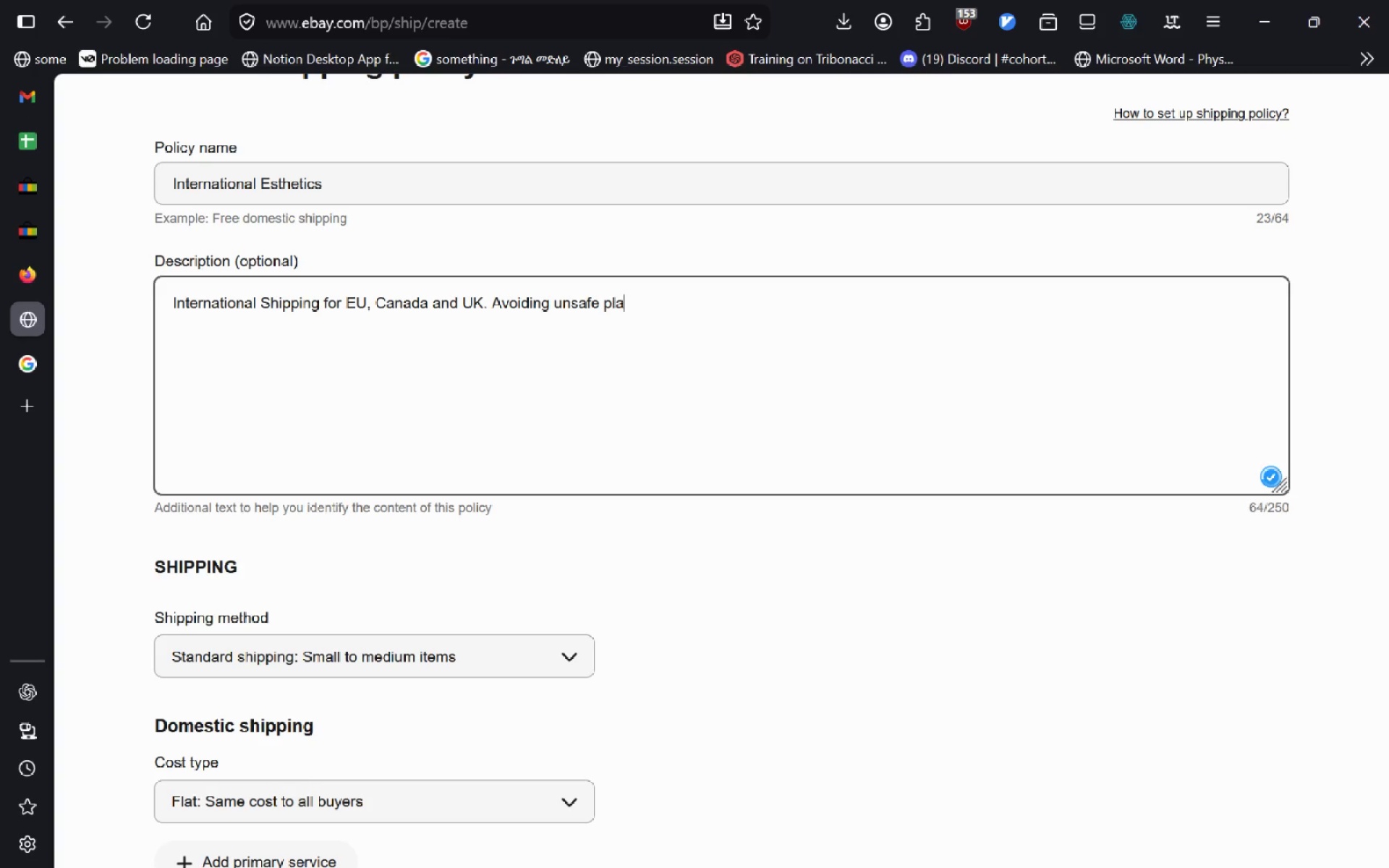 
key(Control+L)
 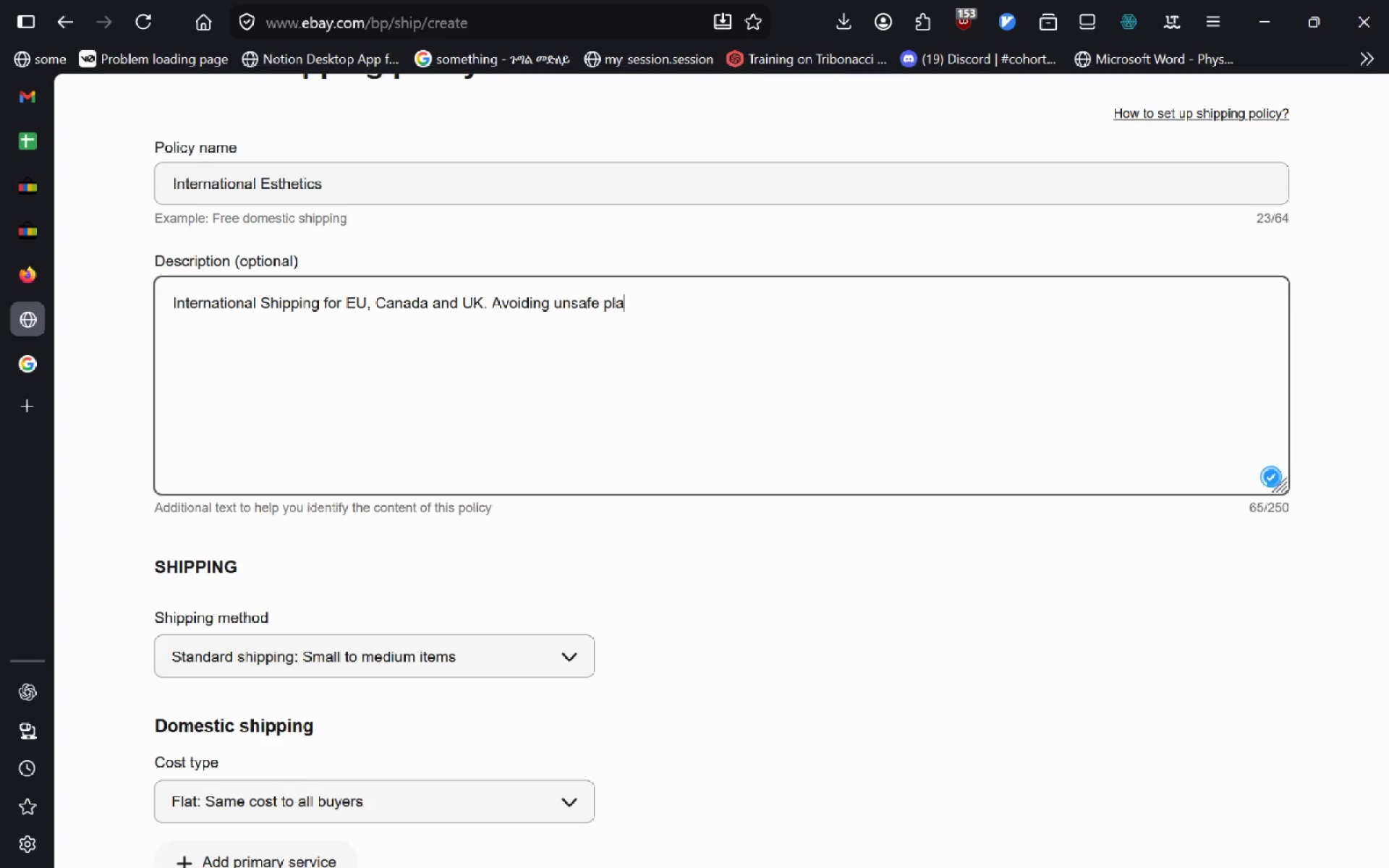 
key(Control+A)
 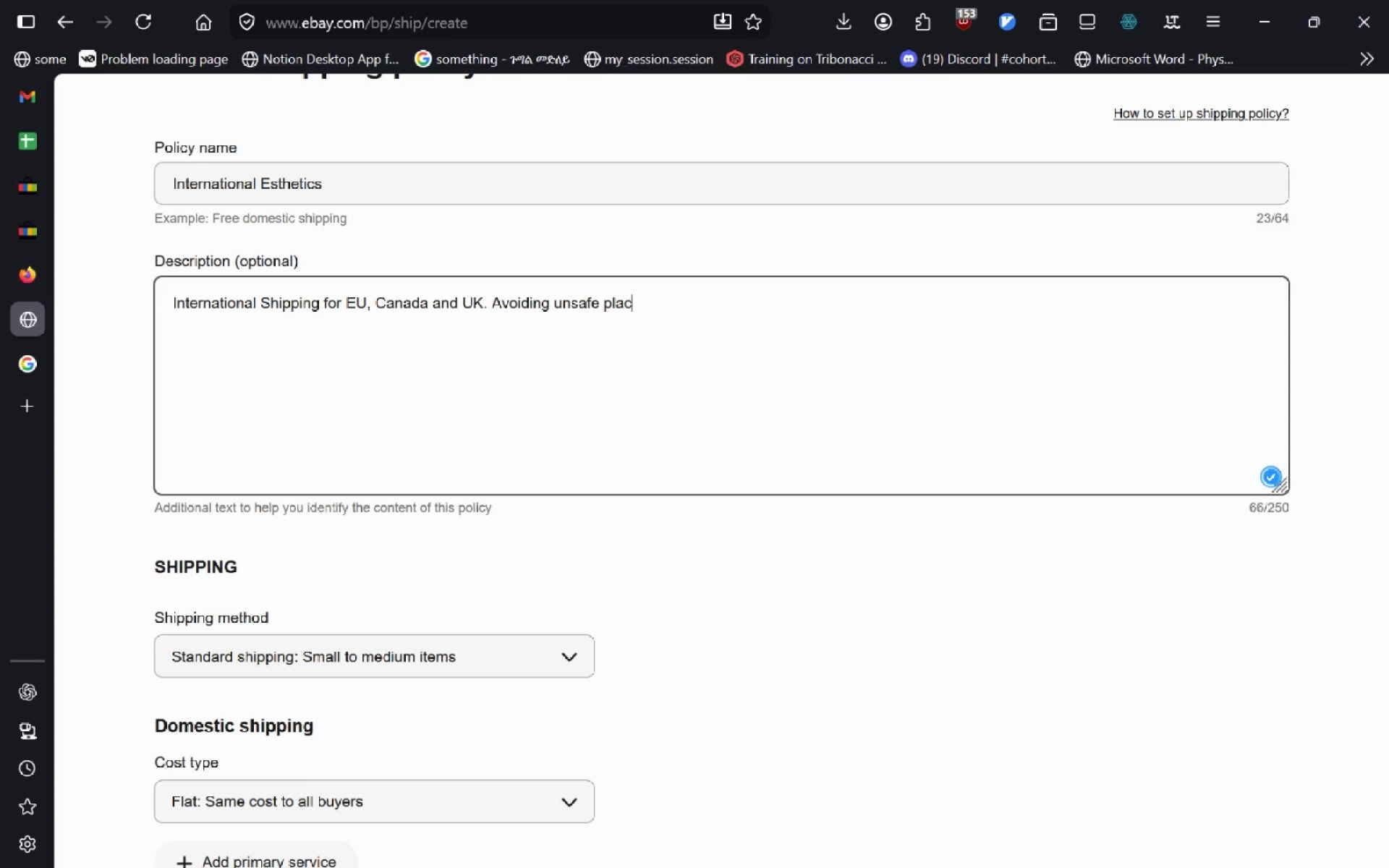 
key(Control+C)
 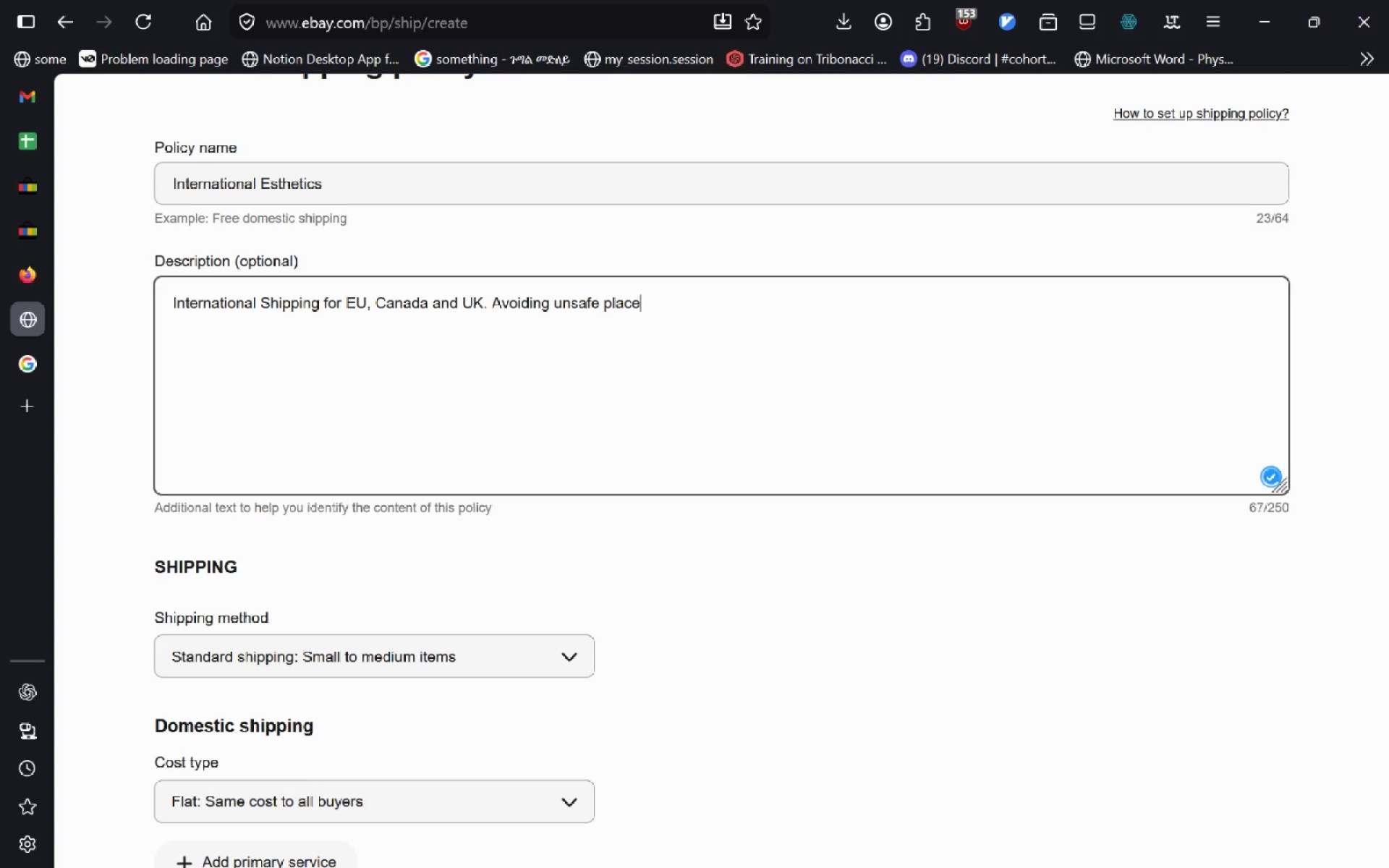 
key(Control+E)
 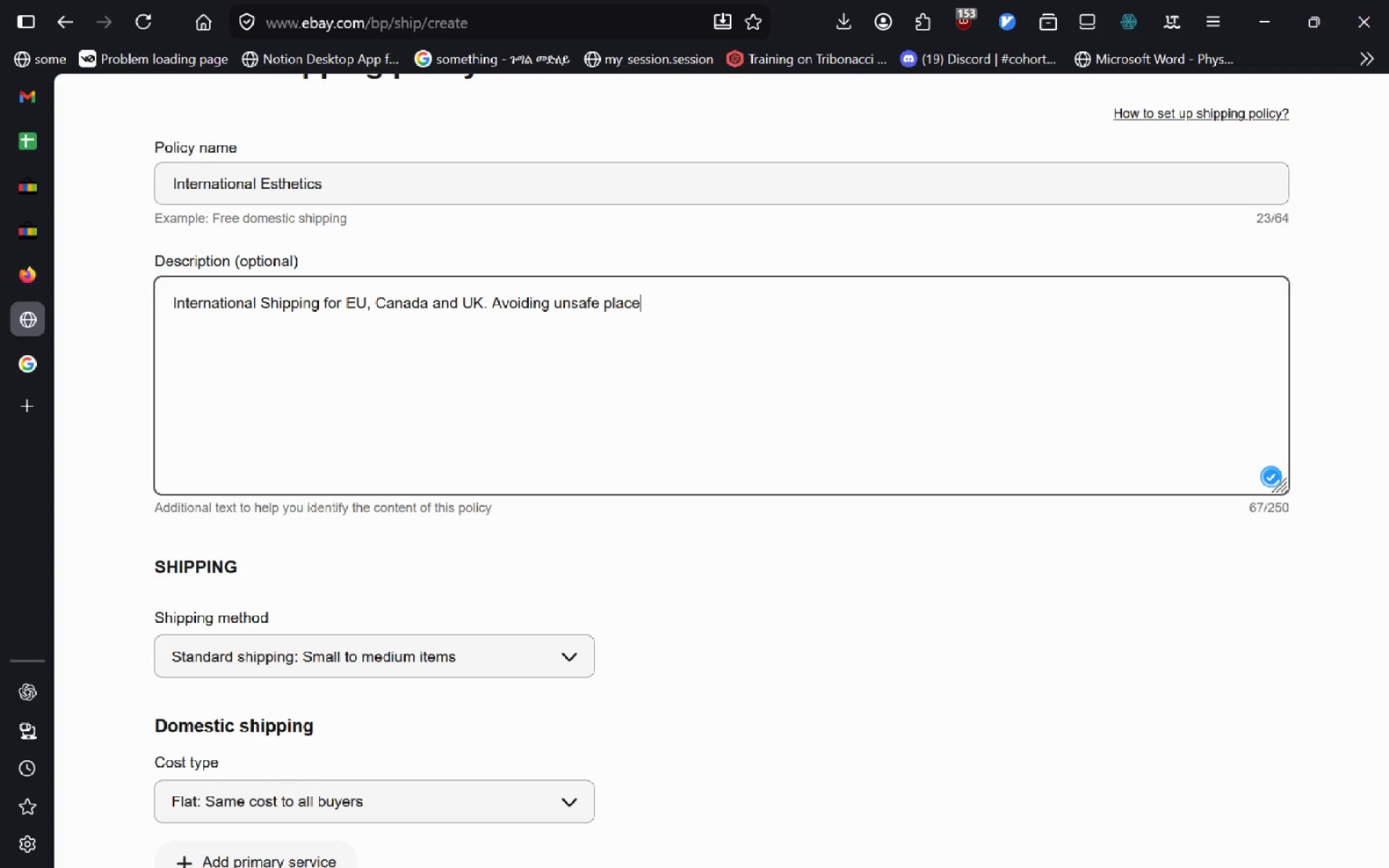 
key(Control+S)
 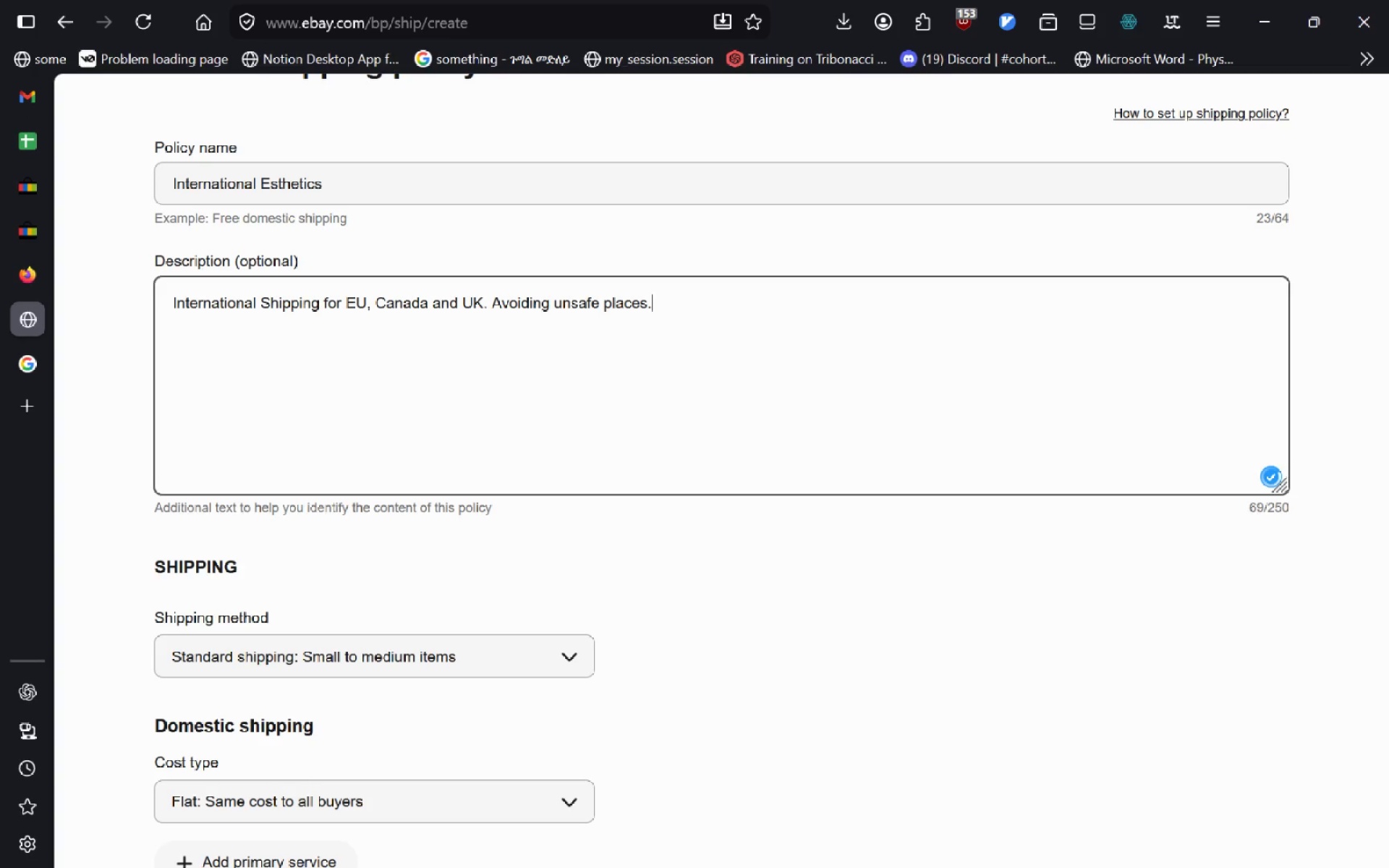 
key(Control+Period)
 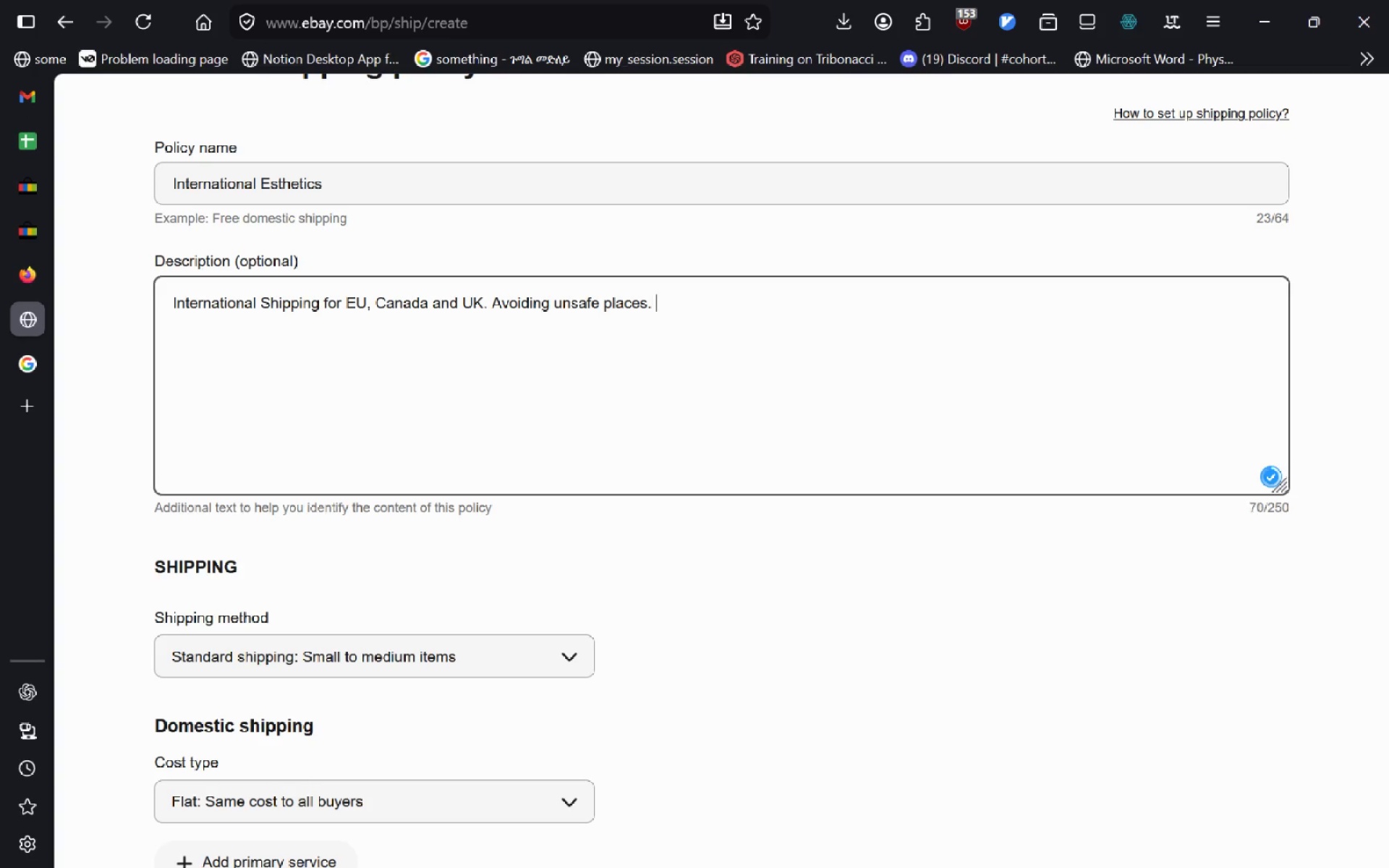 
key(Control+Space)
 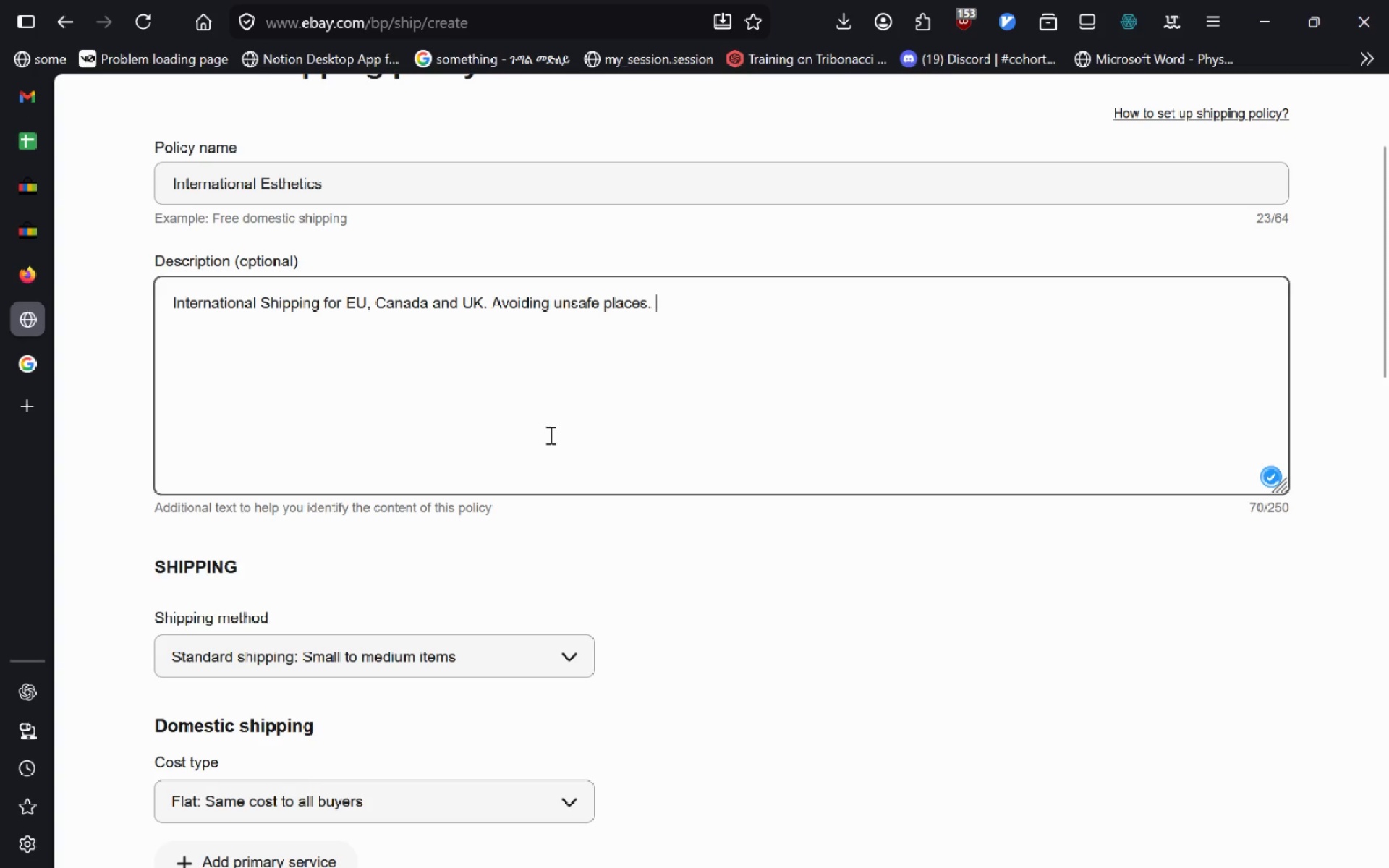 
key(Alt+Control+Tab)